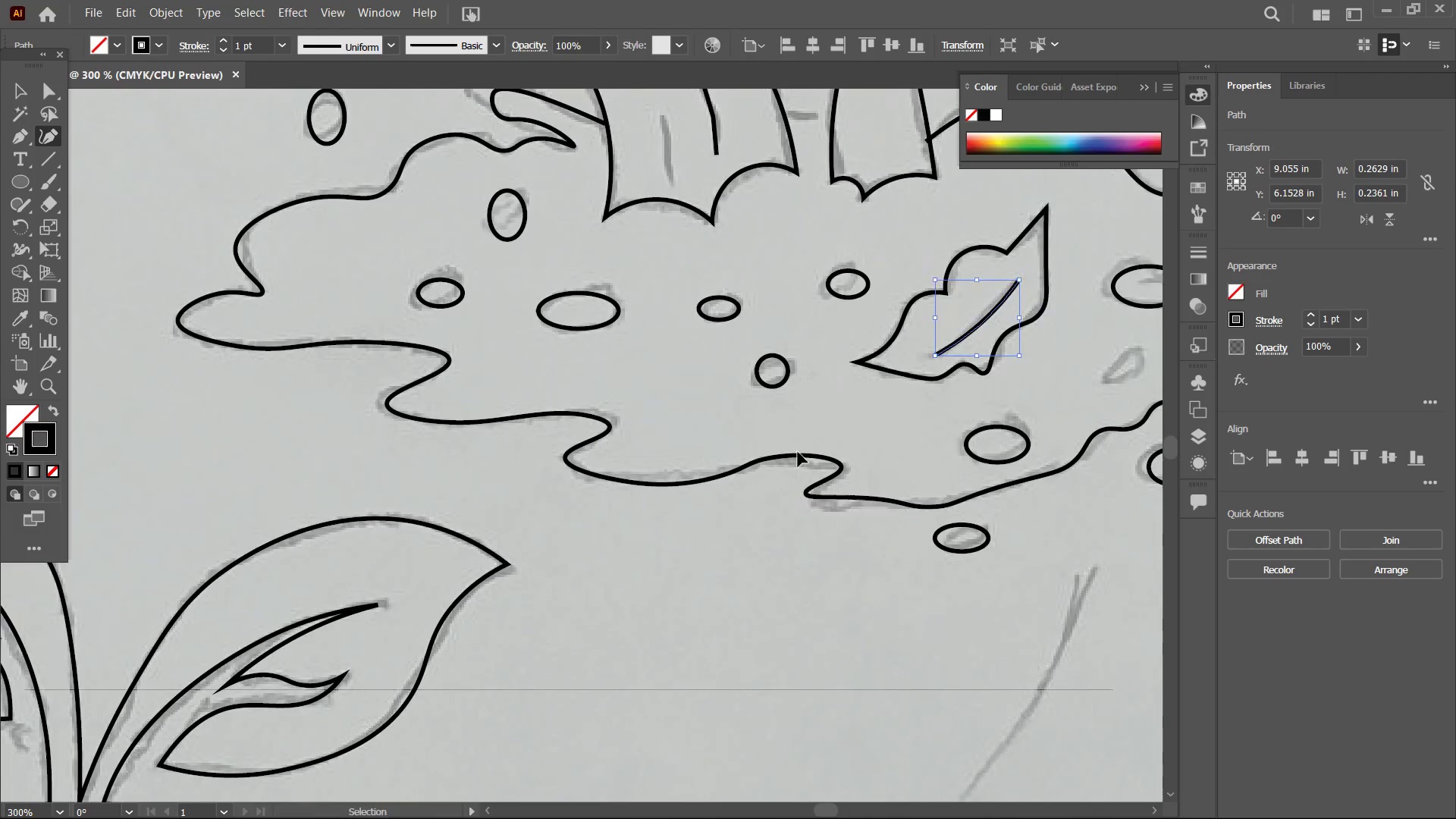 
hold_key(key=Space, duration=0.5)
 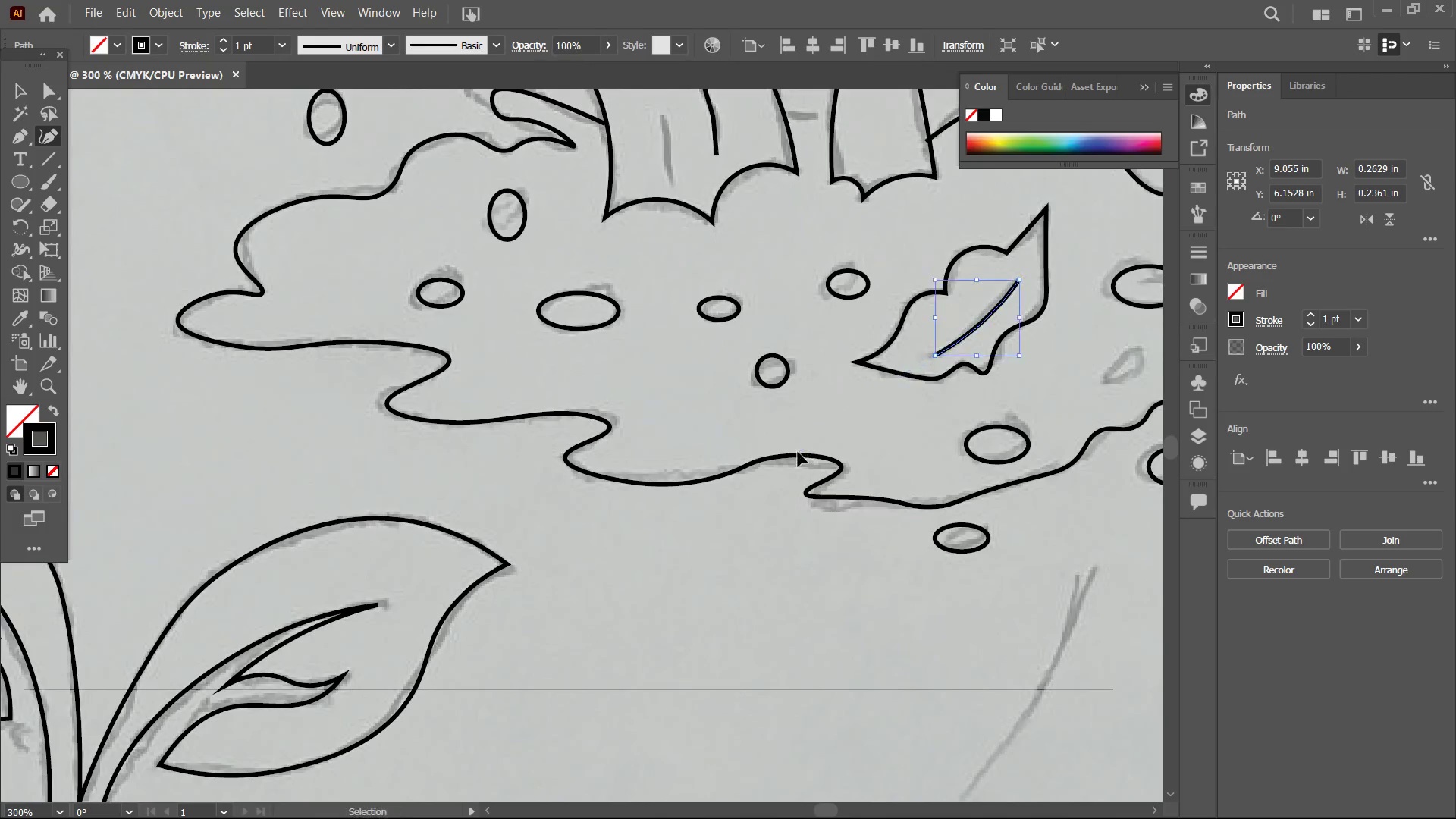 
key(Control+Minus)
 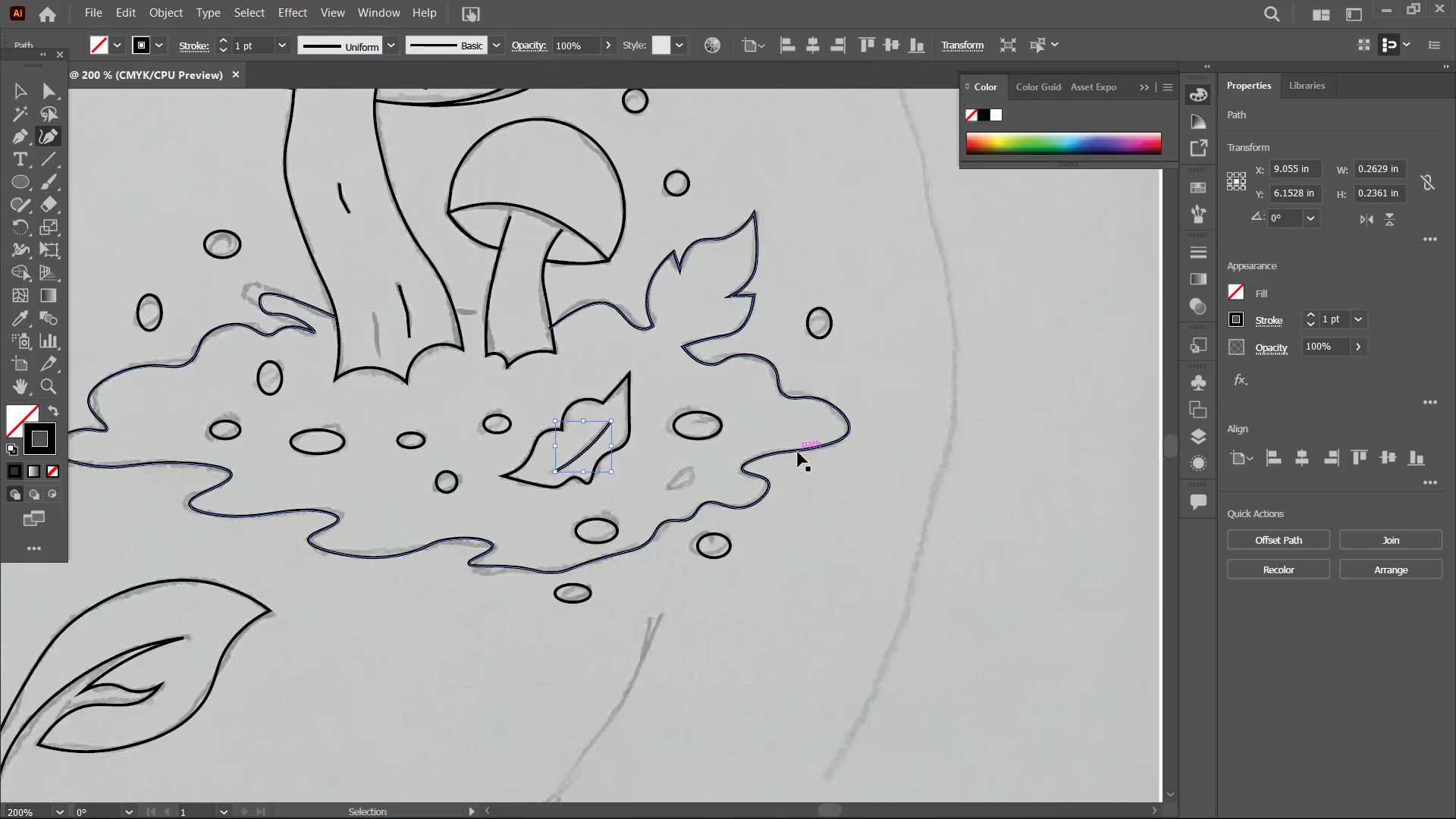 
key(Control+Minus)
 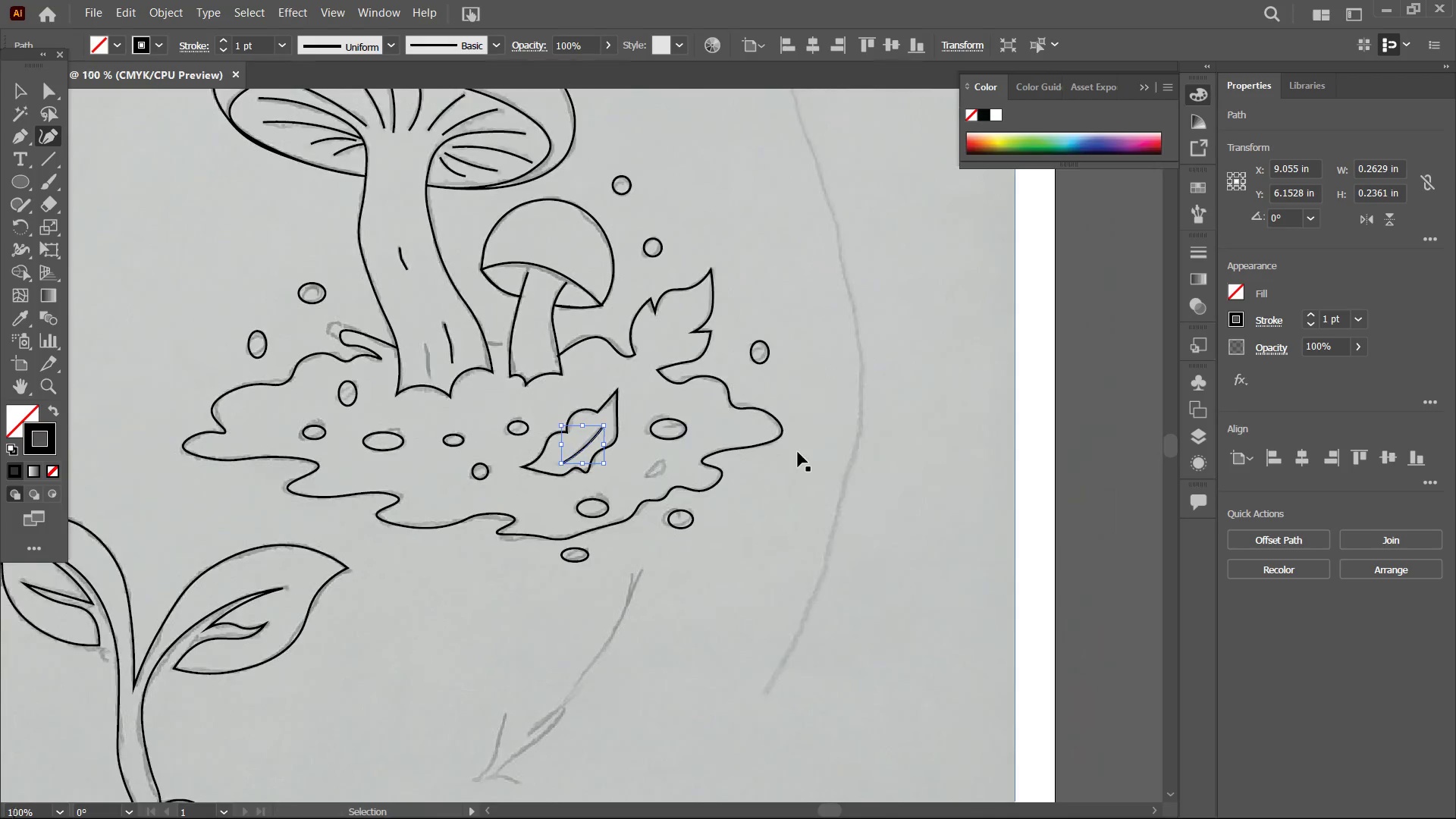 
key(Control+Minus)
 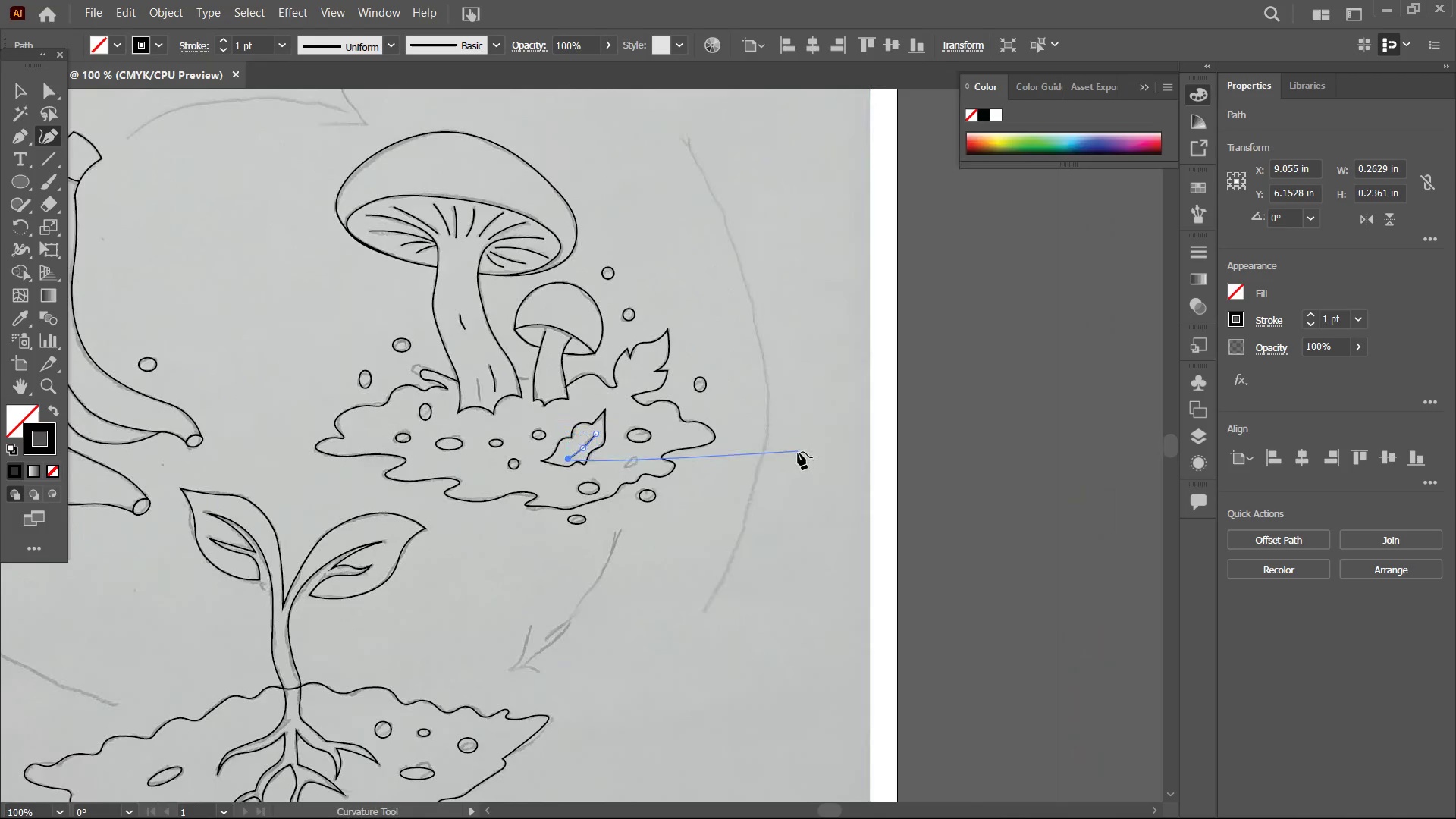 
key(Control+Minus)
 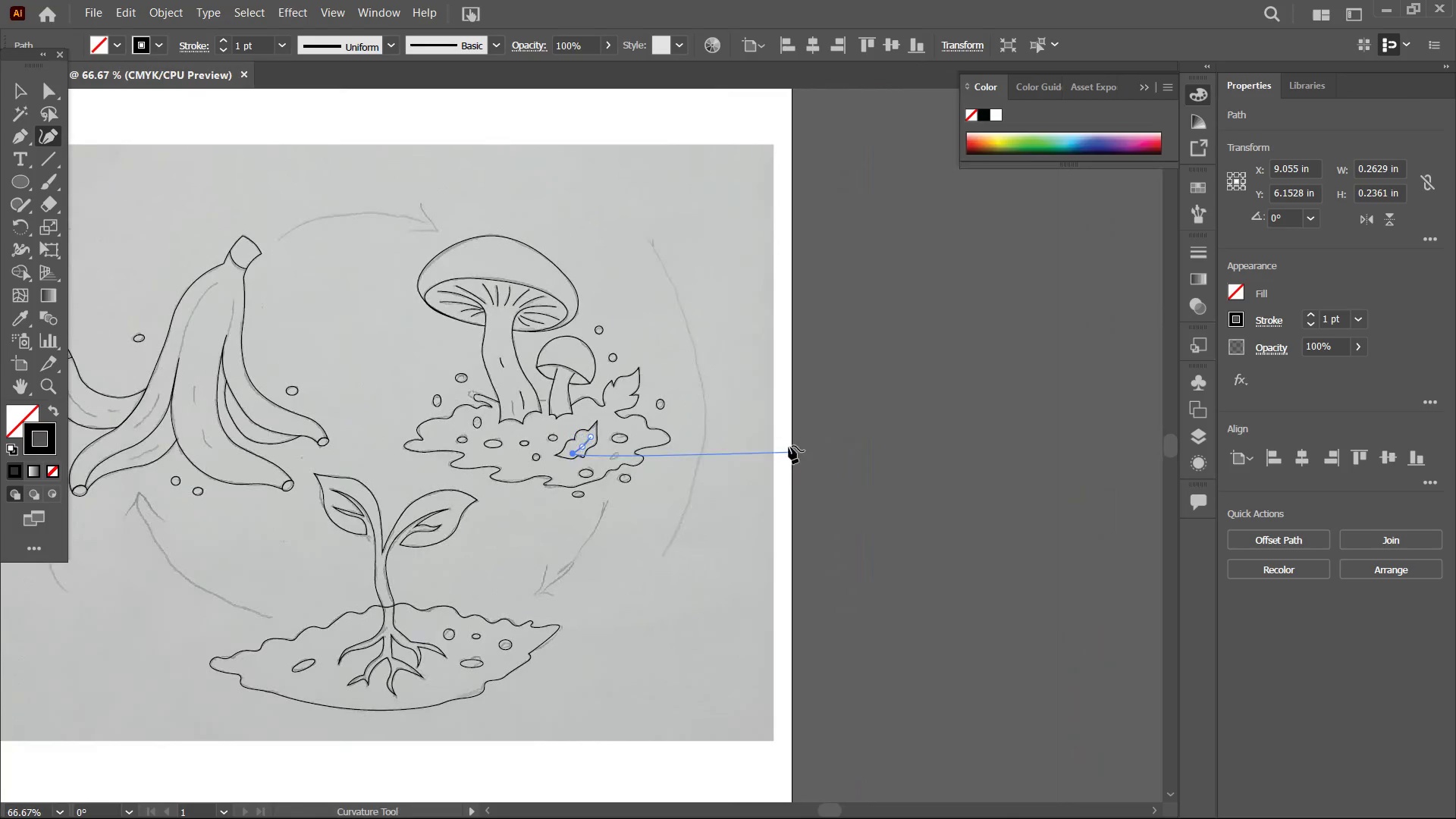 
hold_key(key=Space, duration=1.5)
 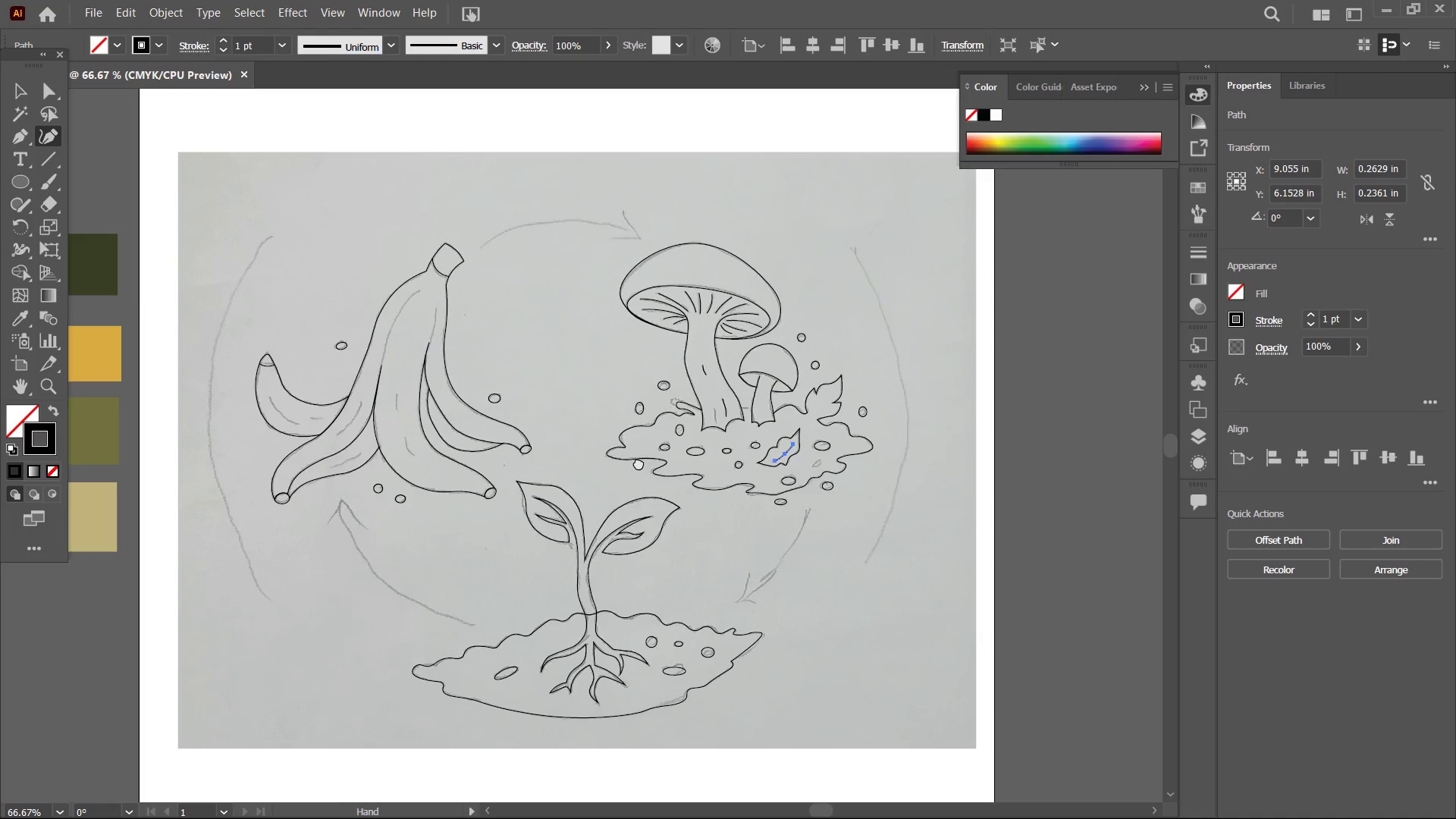 
left_click_drag(start_coordinate=[436, 455], to_coordinate=[639, 463])
 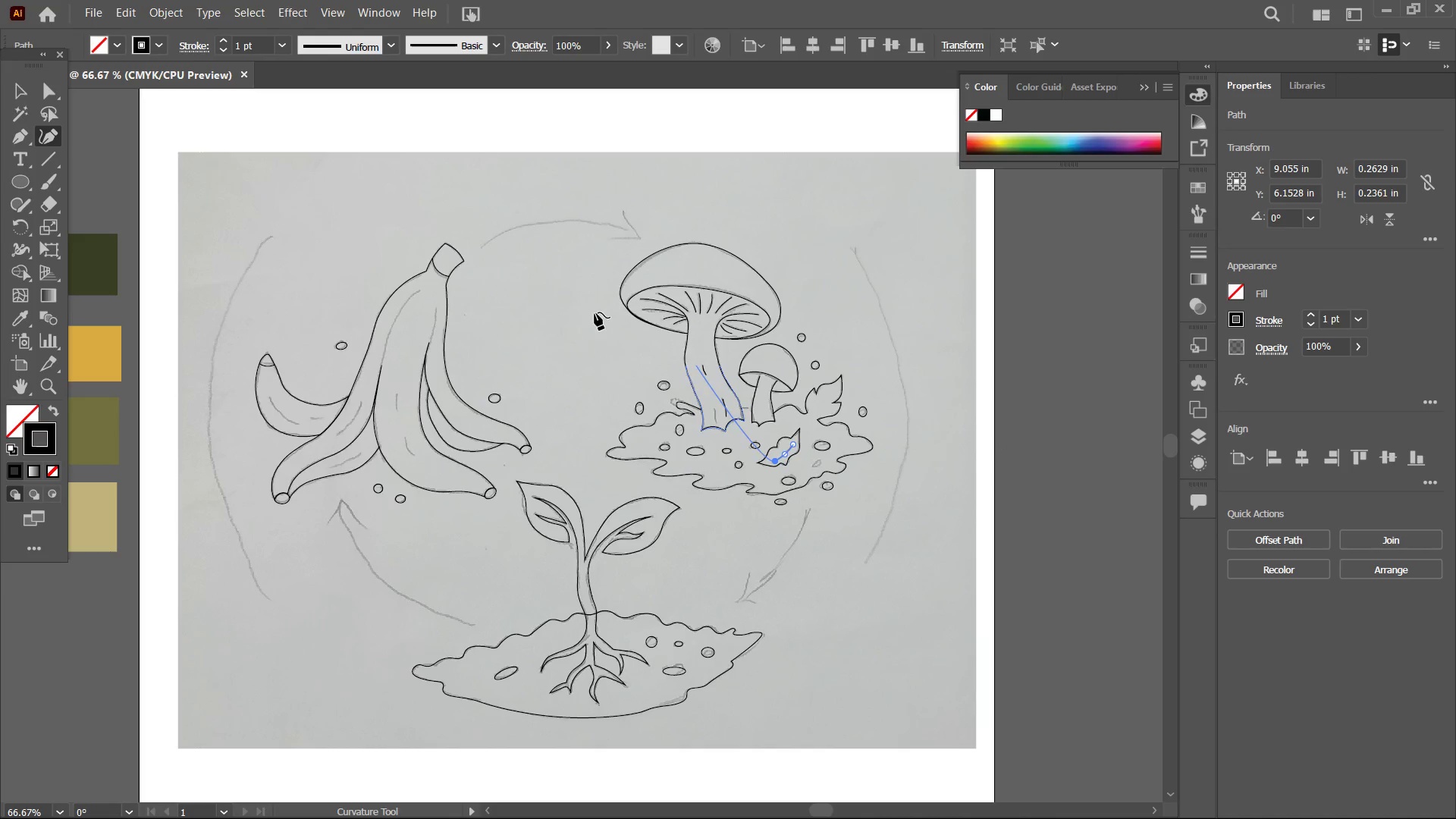 
hold_key(key=Space, duration=0.95)
 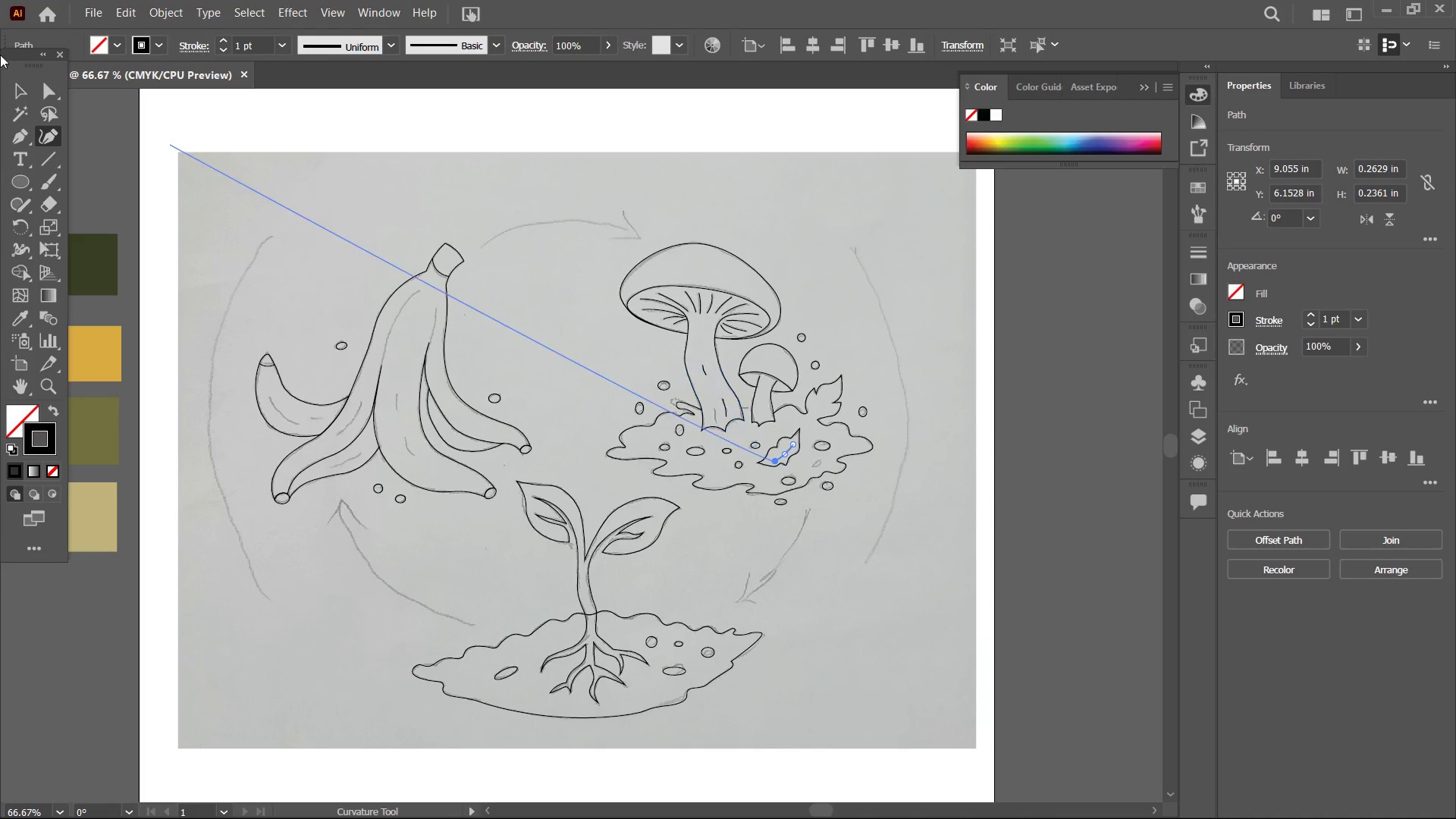 
double_click([291, 168])
 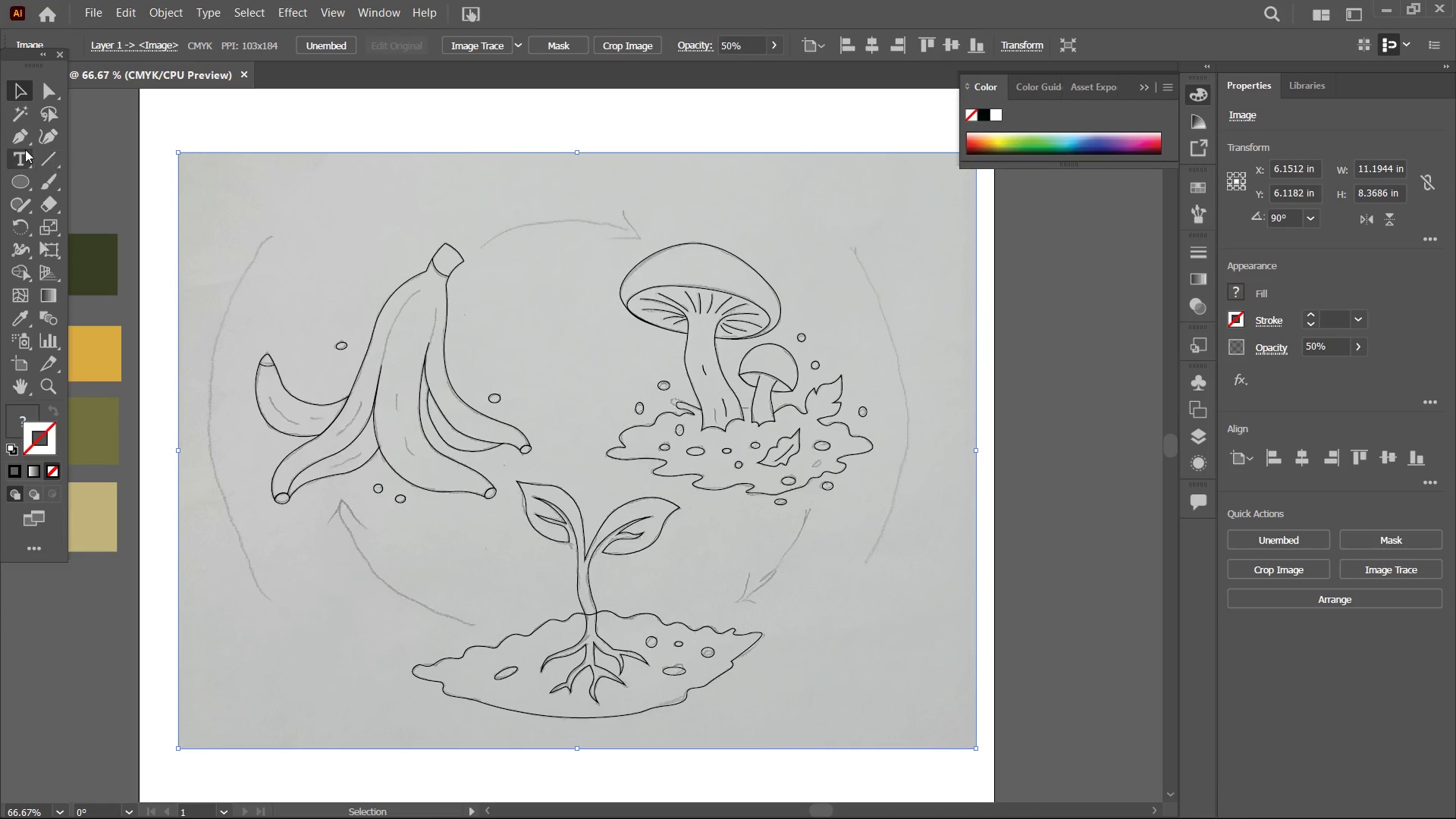 
left_click([14, 140])
 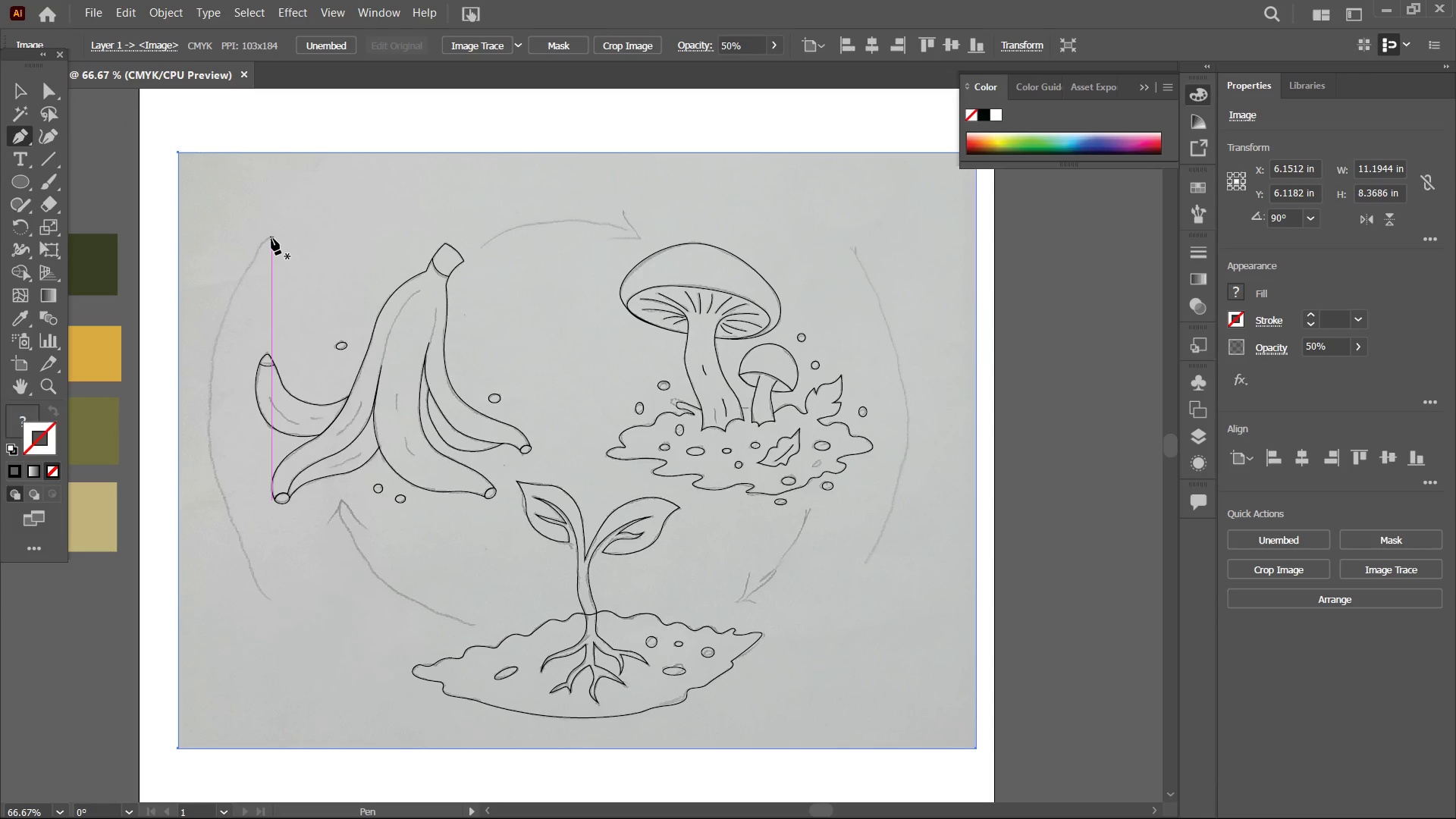 
left_click([271, 238])
 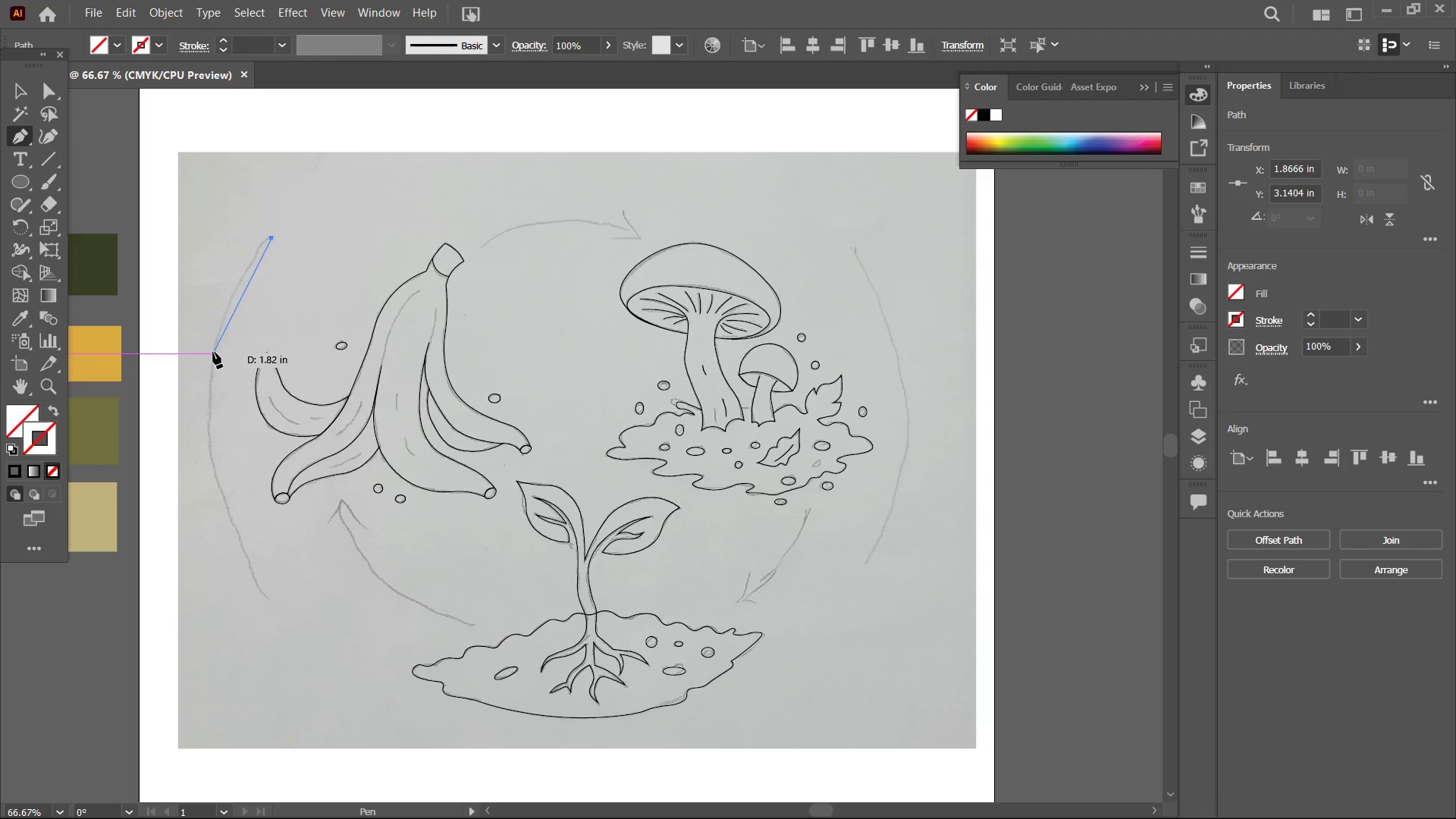 
left_click([215, 351])
 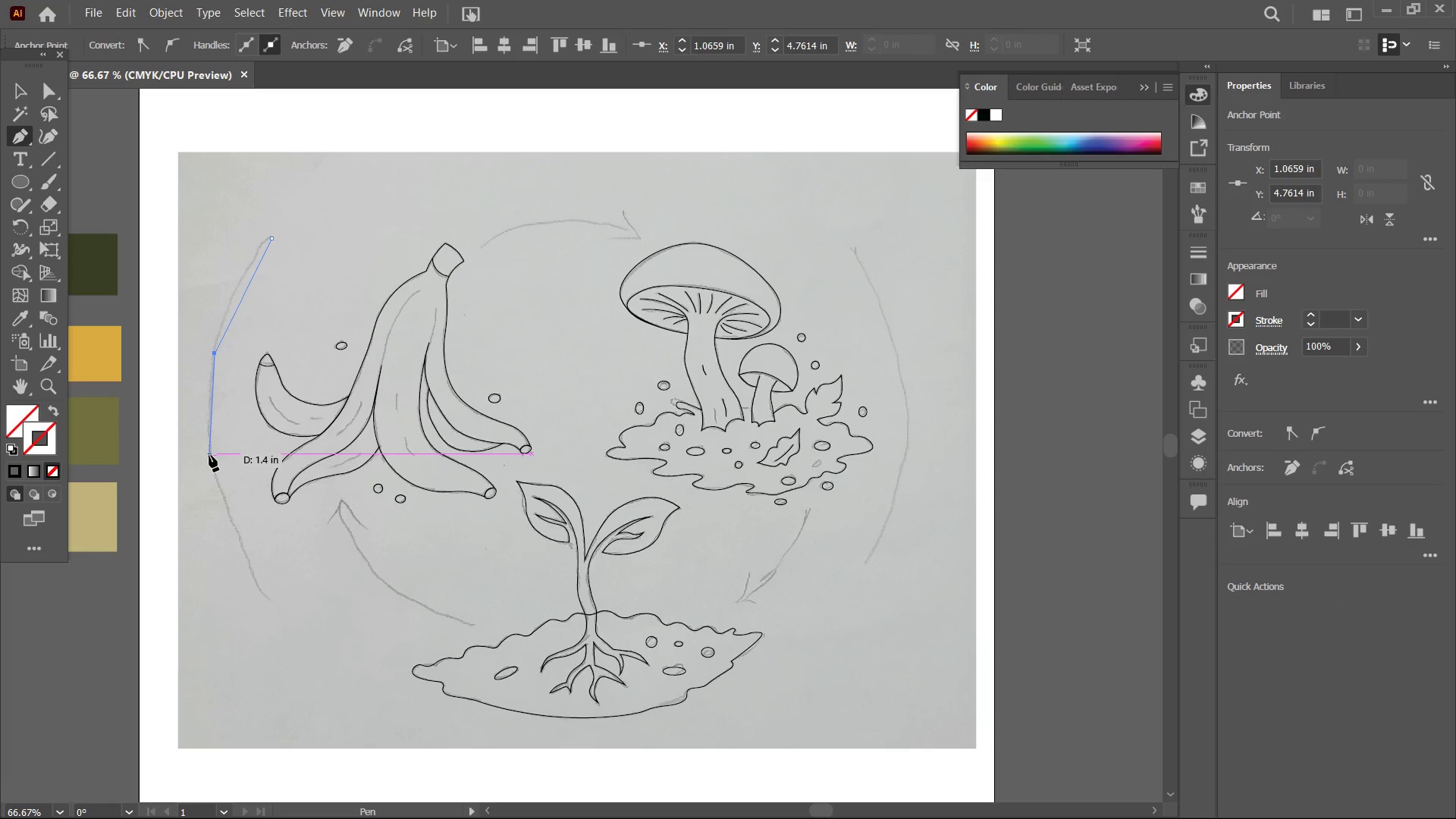 
left_click([209, 455])
 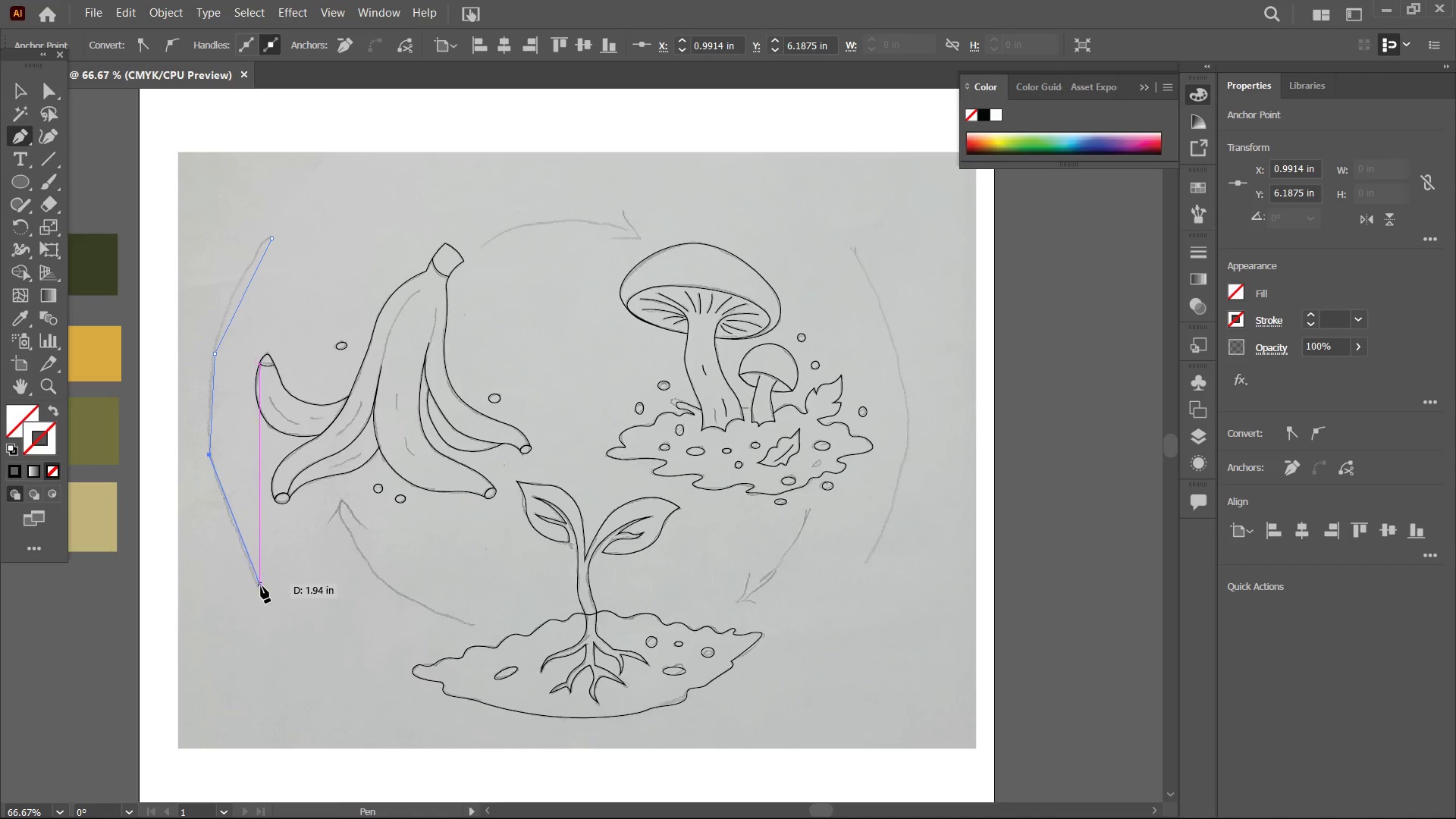 
left_click([266, 595])
 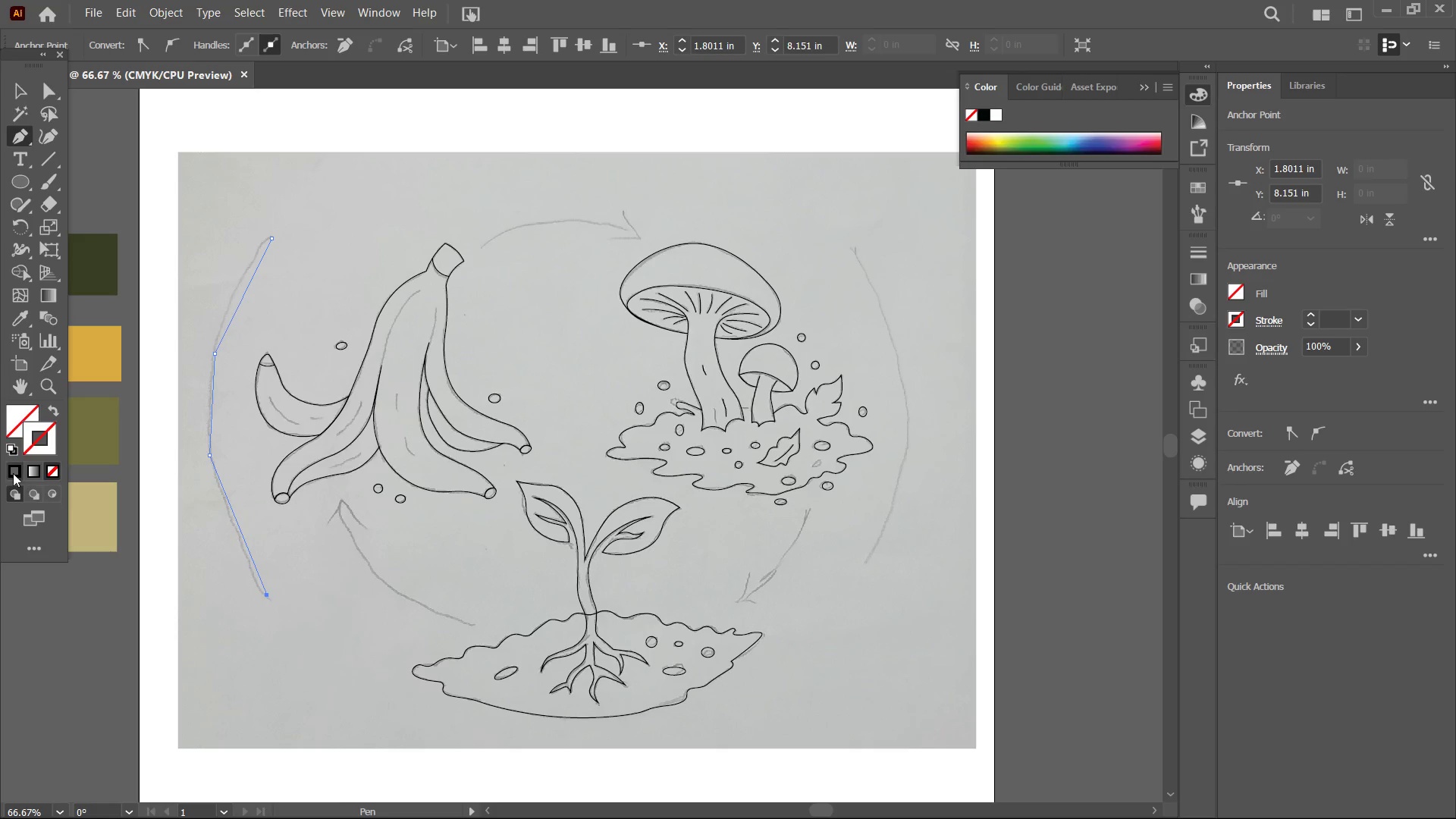 
left_click([12, 471])
 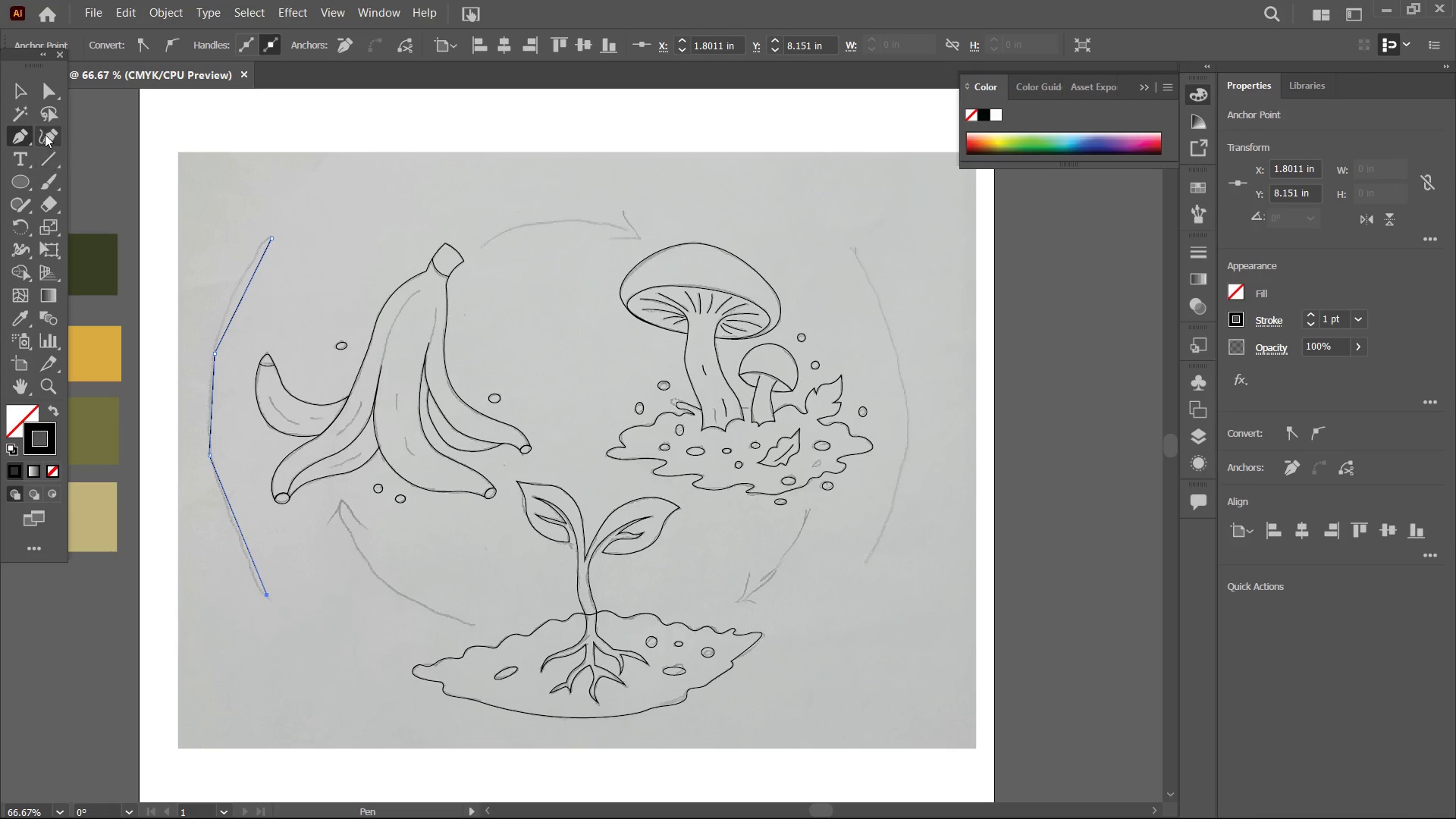 
left_click([45, 134])
 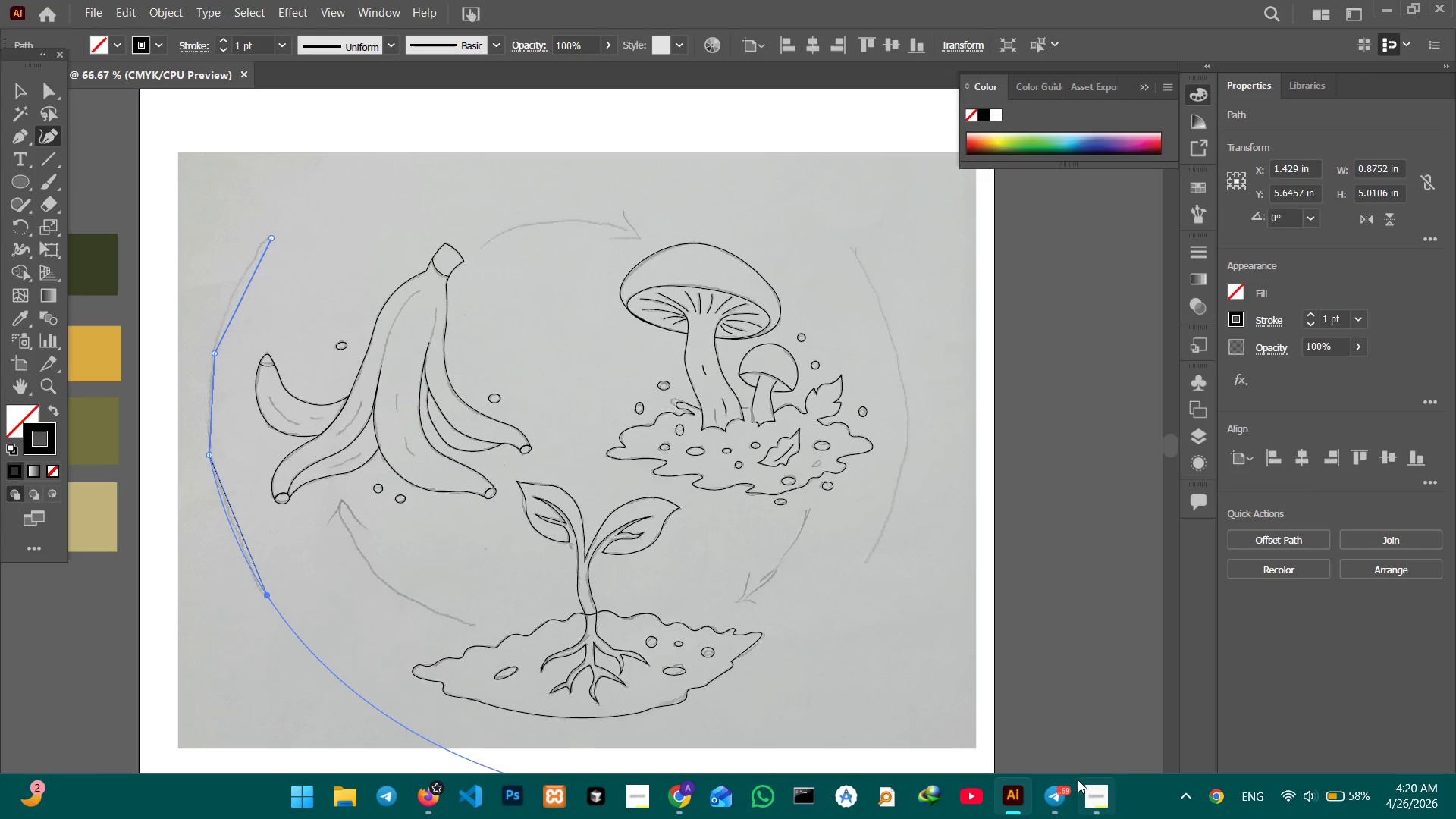 
left_click([1081, 792])